 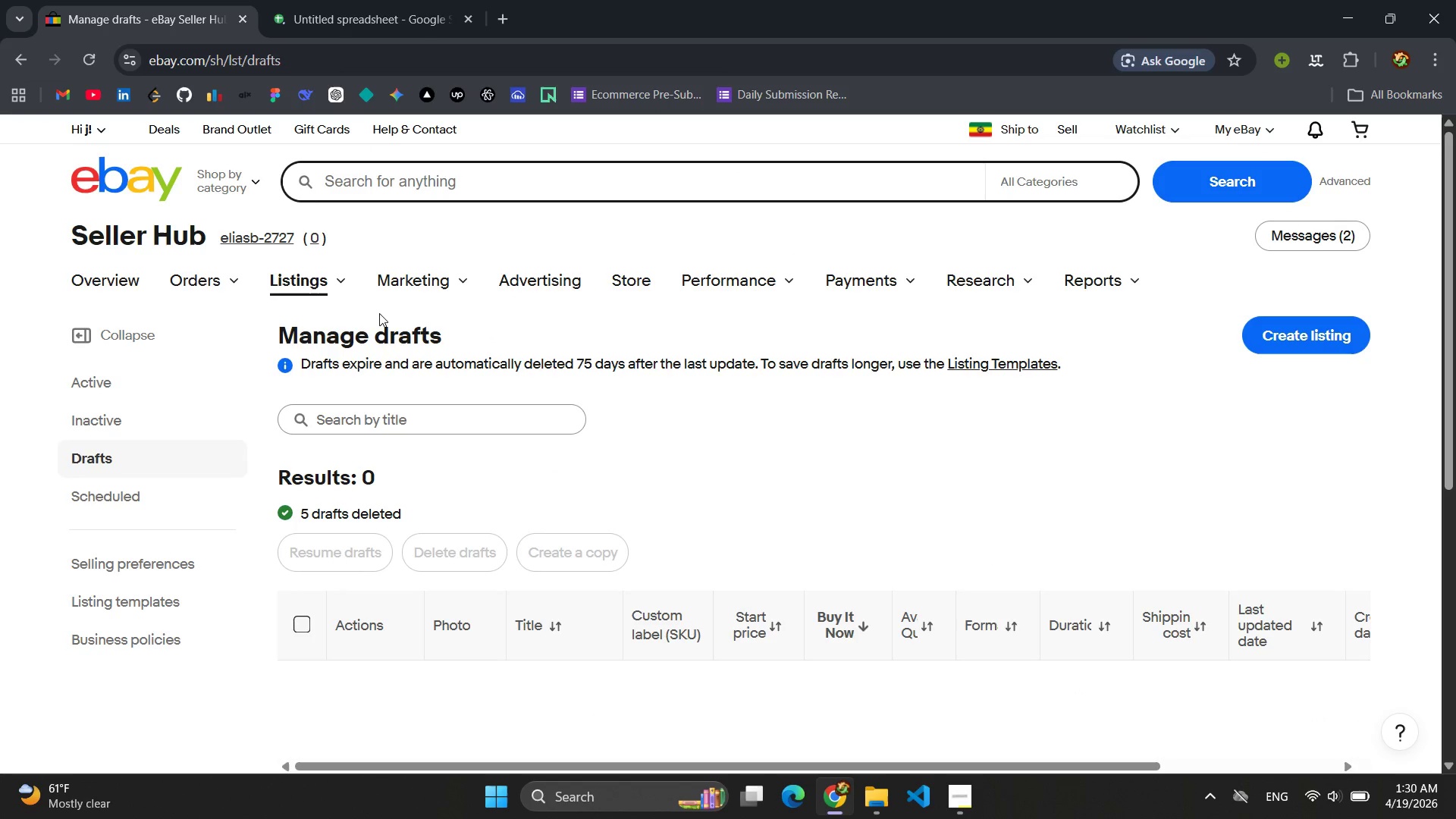 
left_click([1357, 334])
 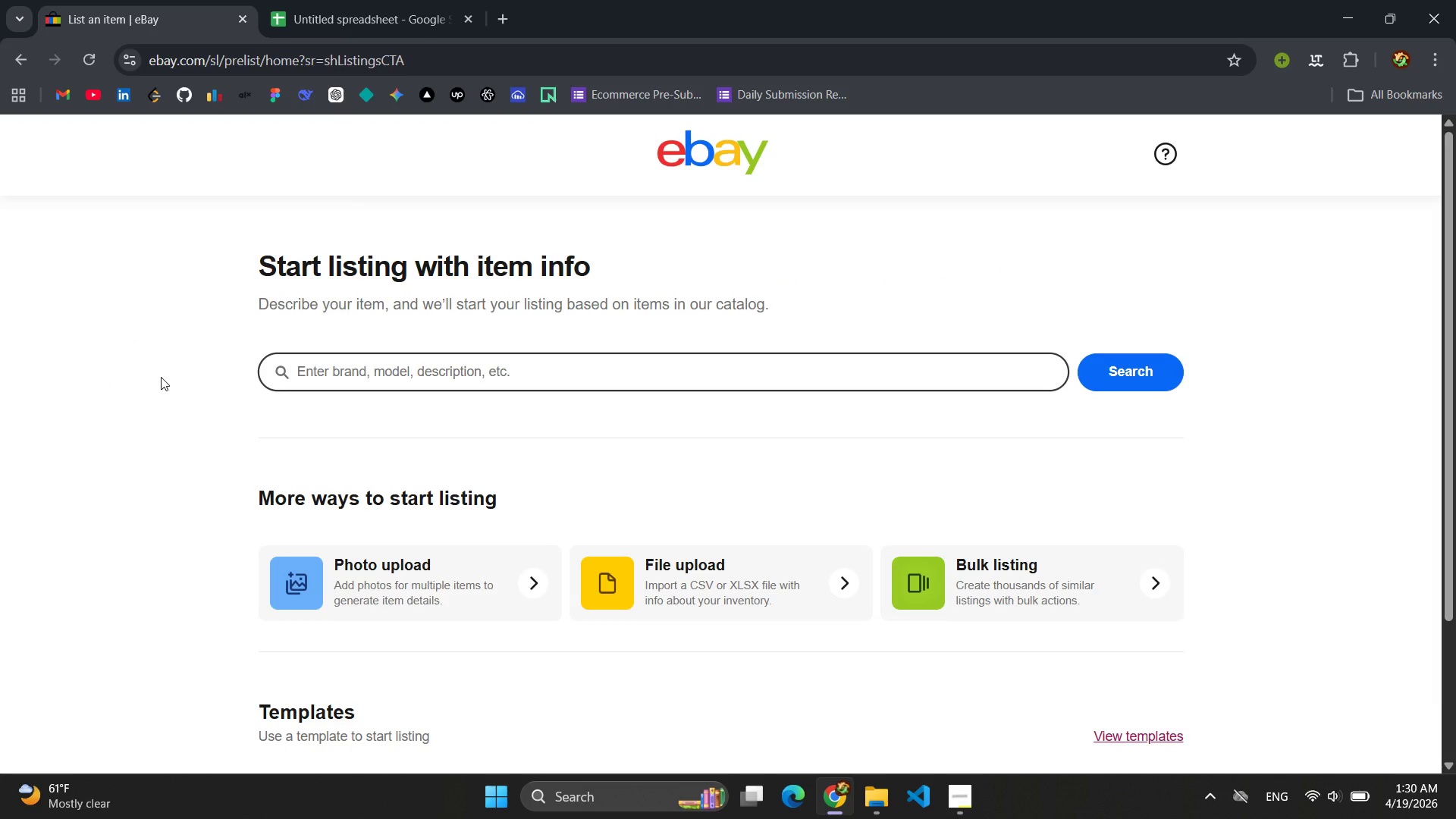 
wait(15.42)
 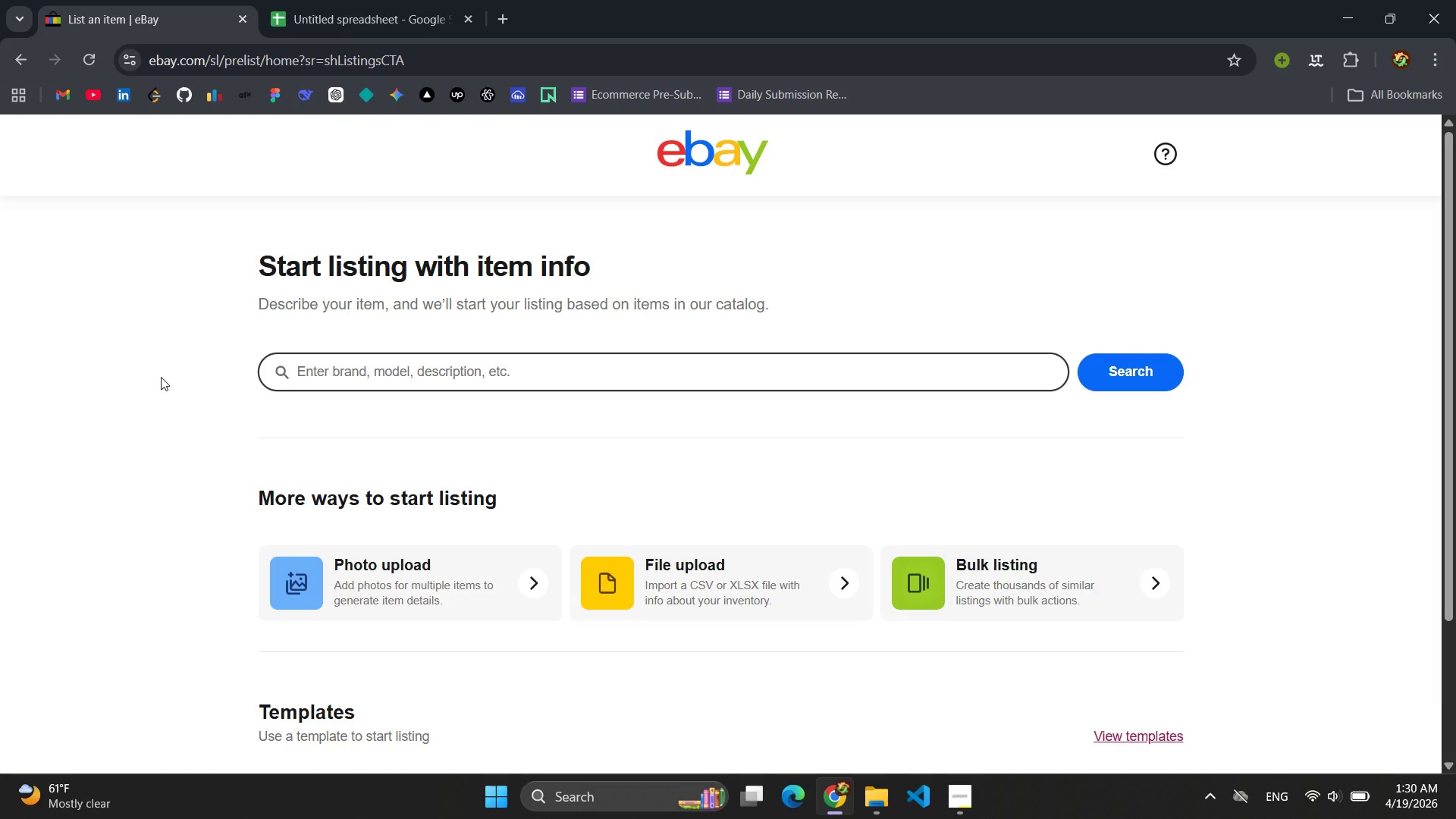 
left_click([356, 380])
 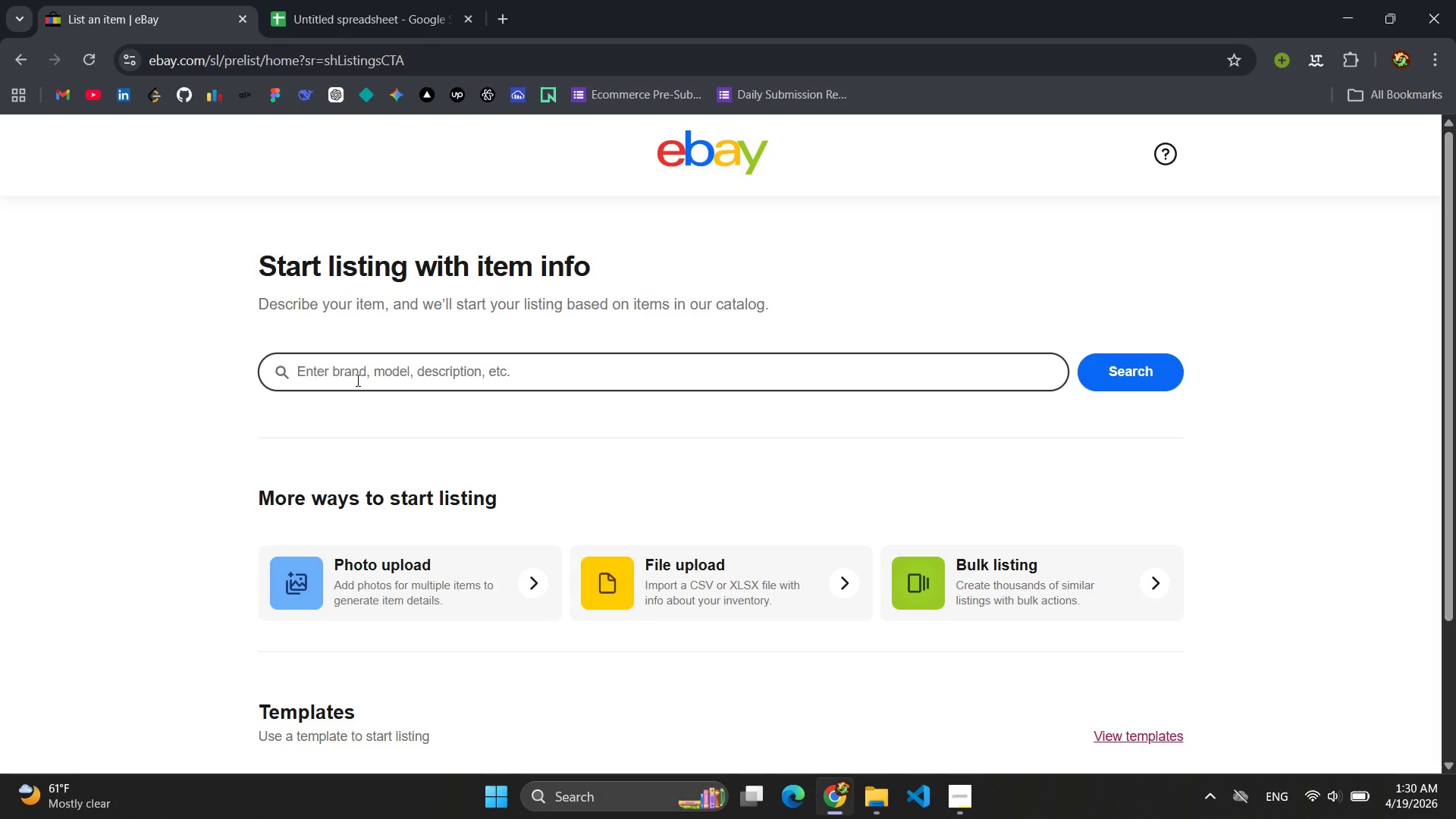 
wait(11.69)
 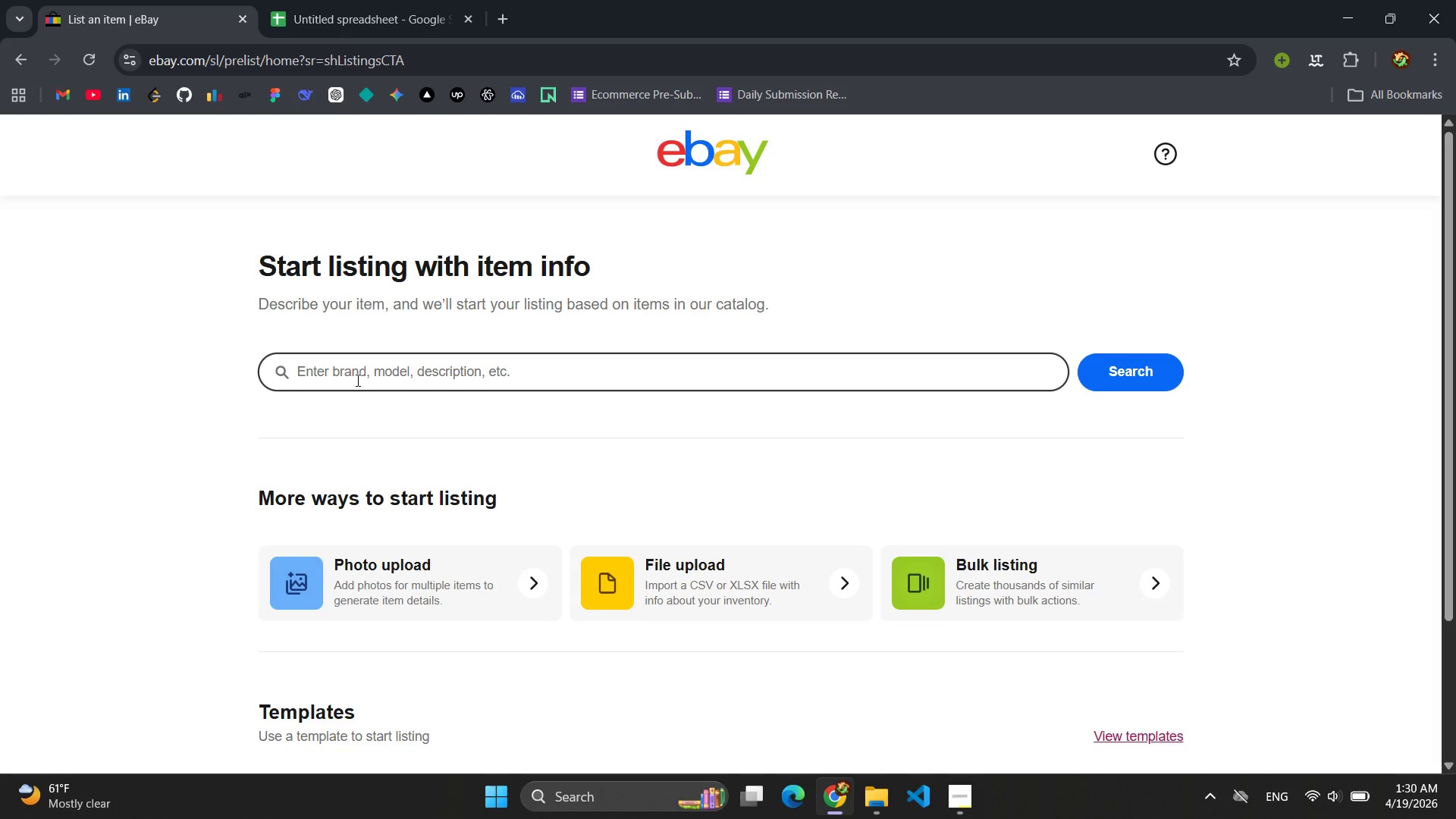 
left_click([970, 805])